 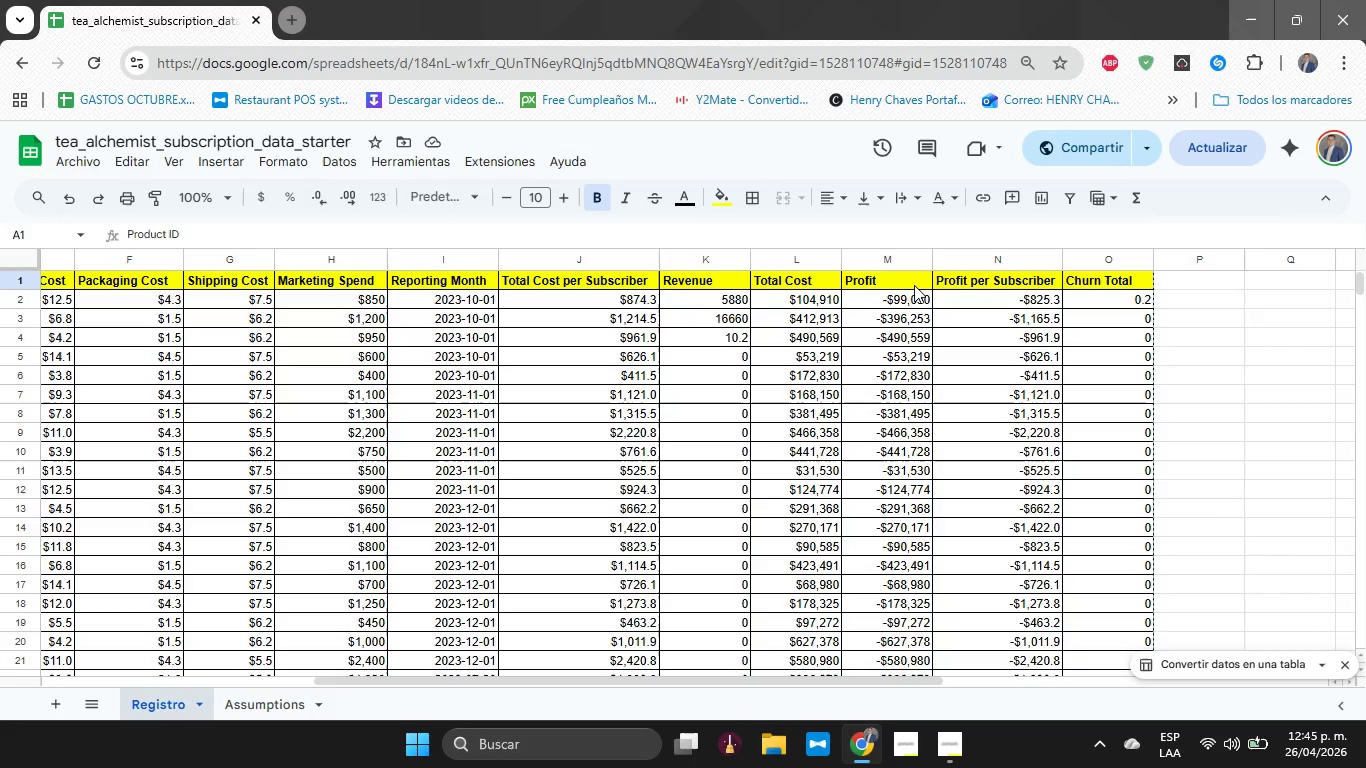 
scroll: coordinate [914, 285], scroll_direction: down, amount: 1.0
 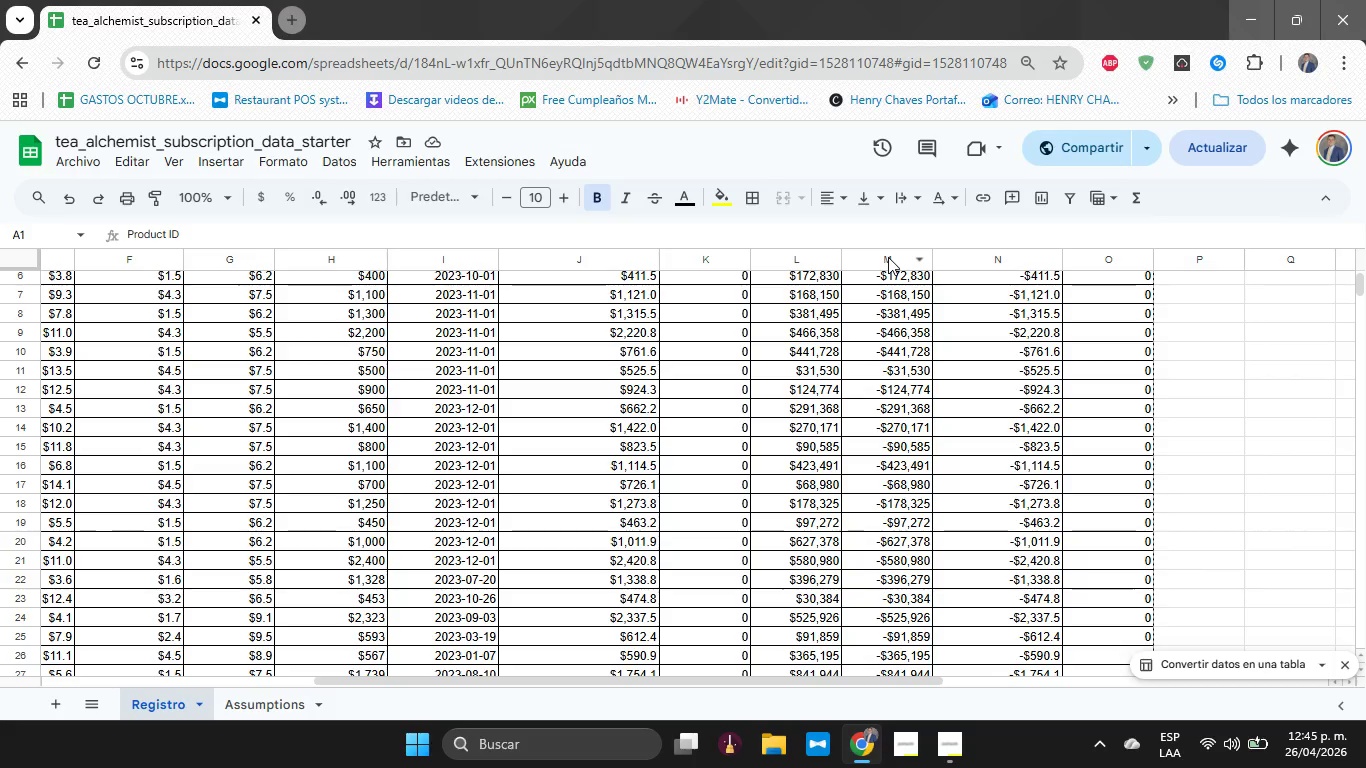 
wait(8.65)
 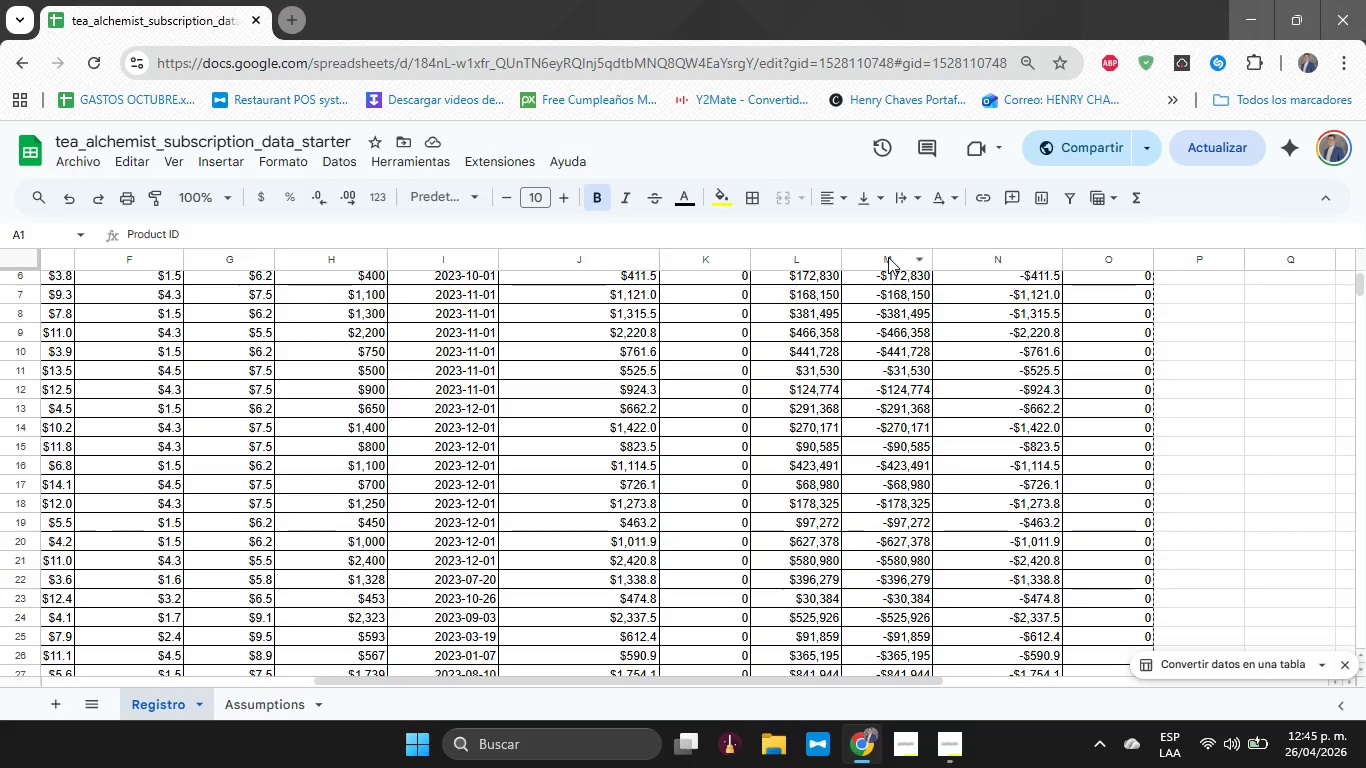 
scroll: coordinate [1244, 284], scroll_direction: up, amount: 6.0
 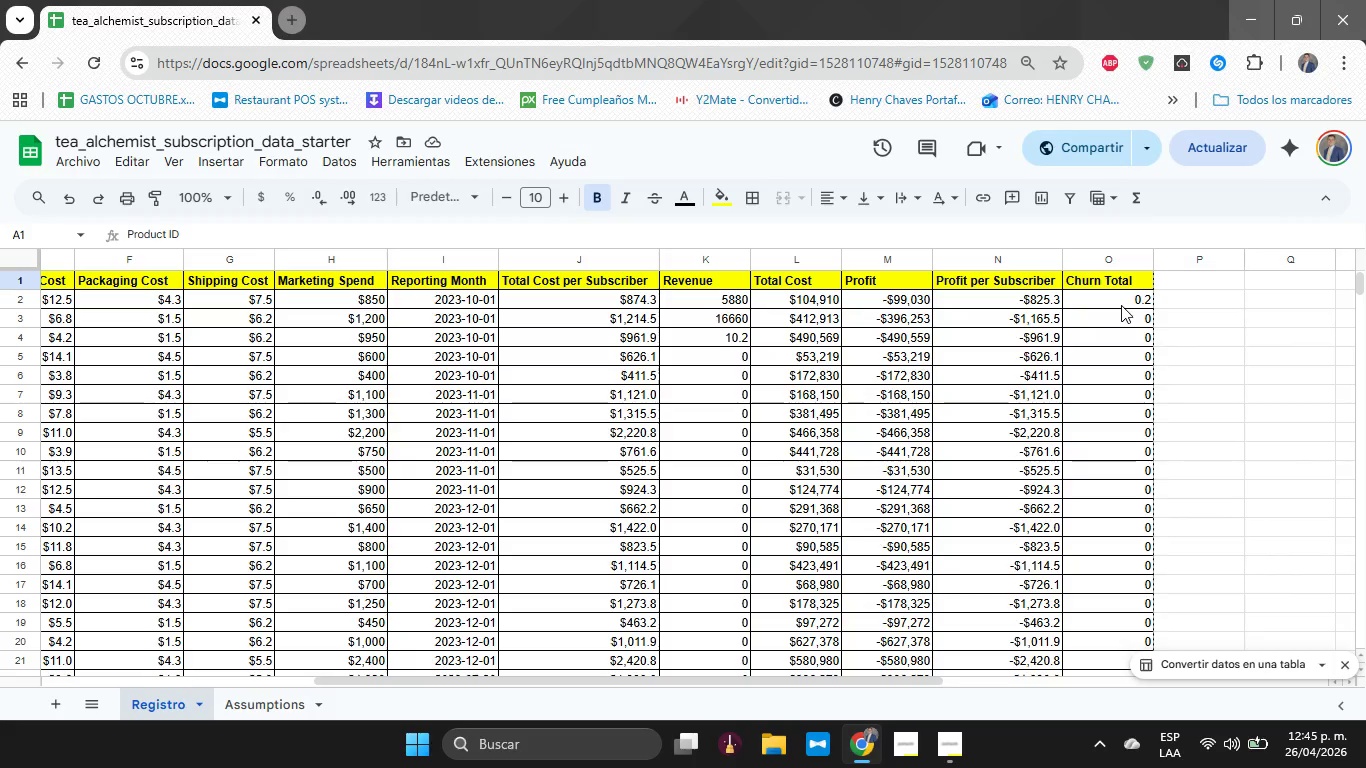 
wait(9.96)
 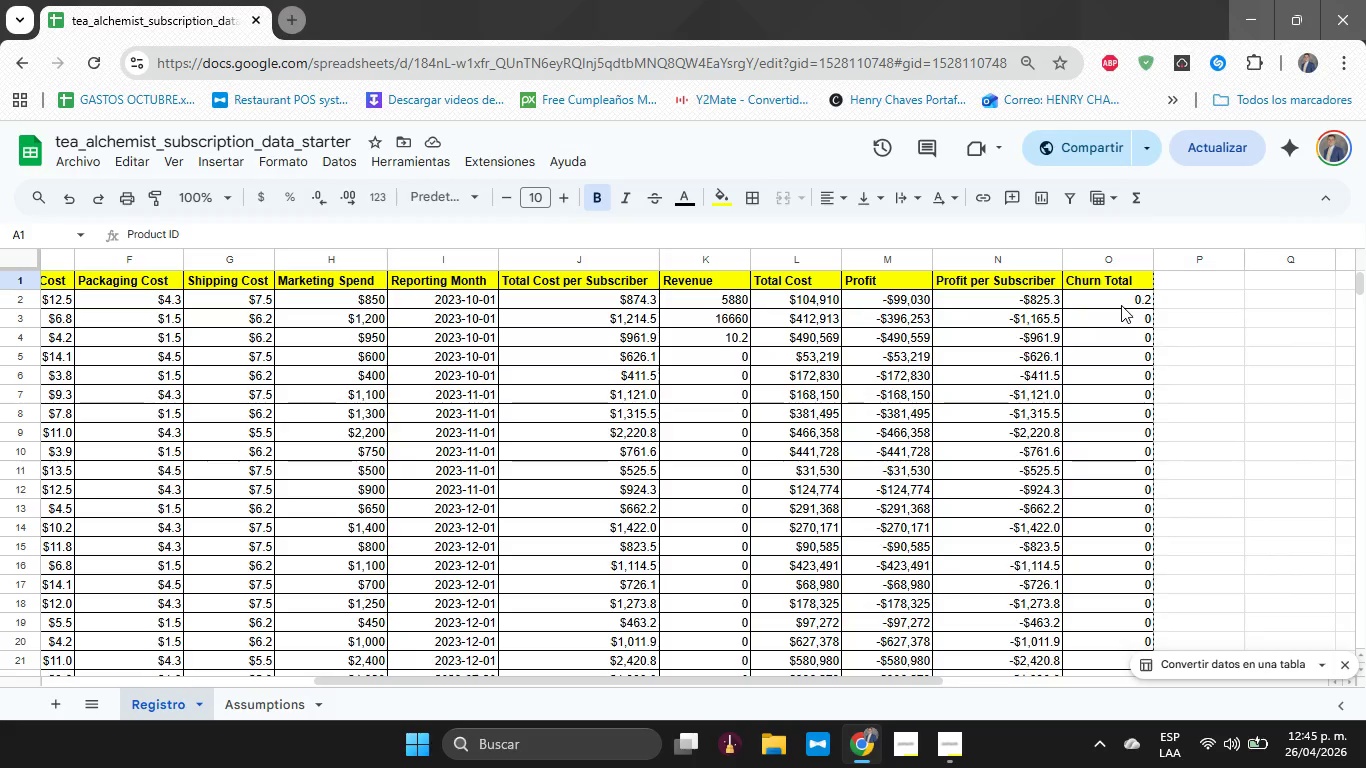 
scroll: coordinate [1365, 311], scroll_direction: up, amount: 6.0
 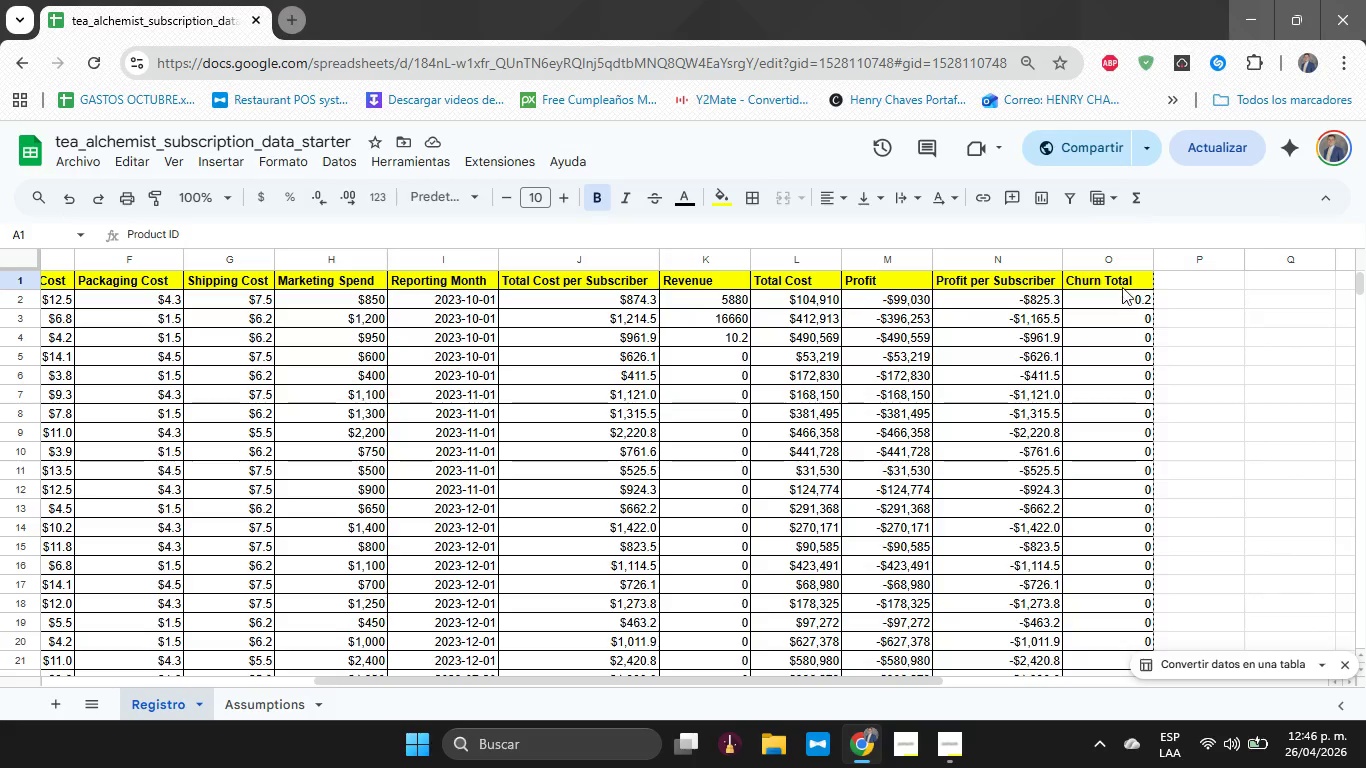 
left_click([1122, 286])
 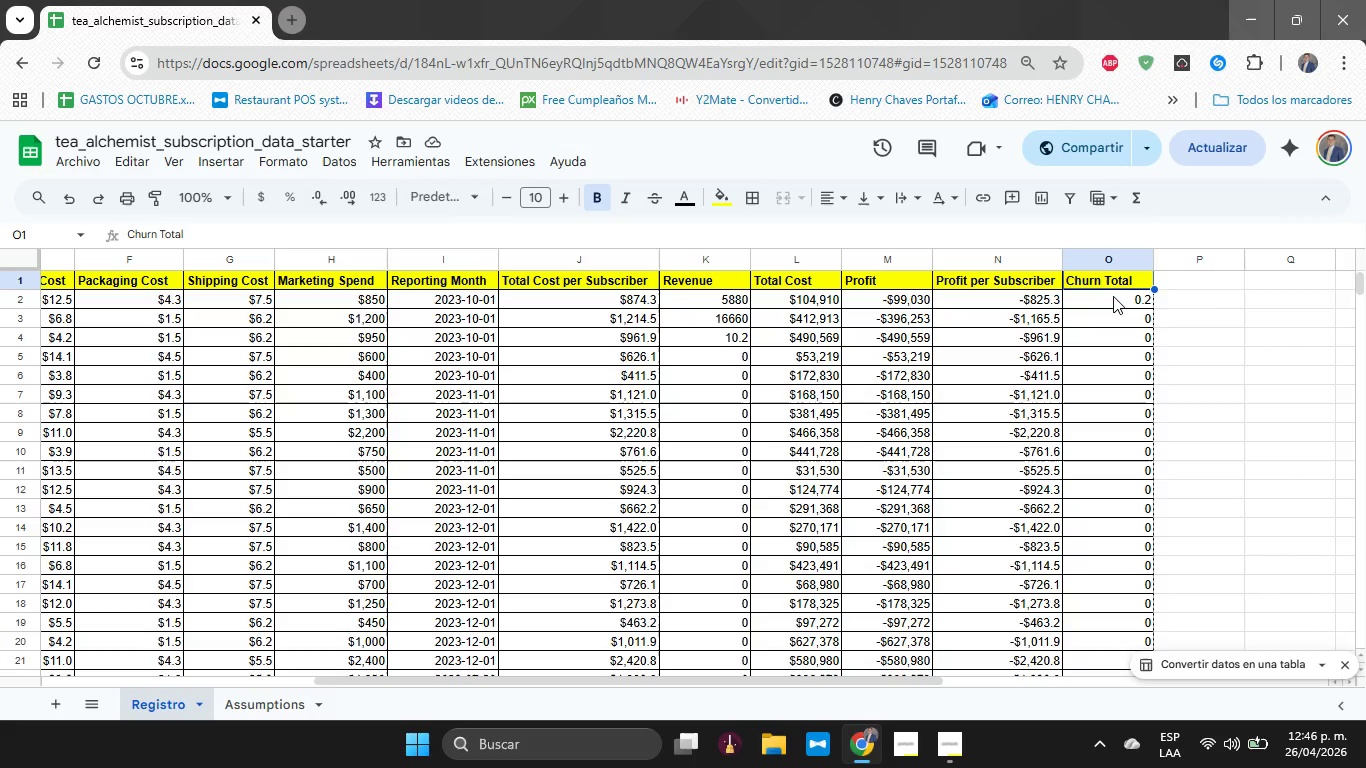 
left_click([1112, 302])
 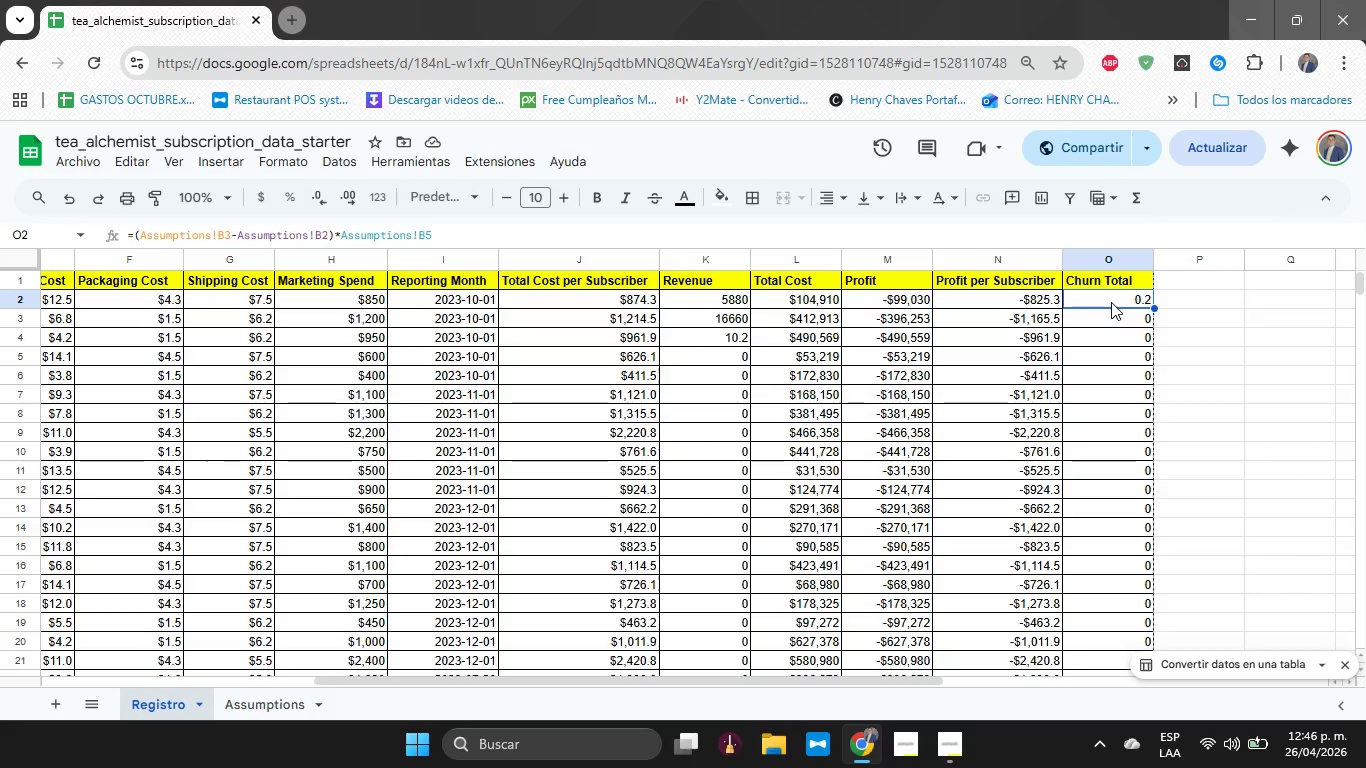 
wait(14.66)
 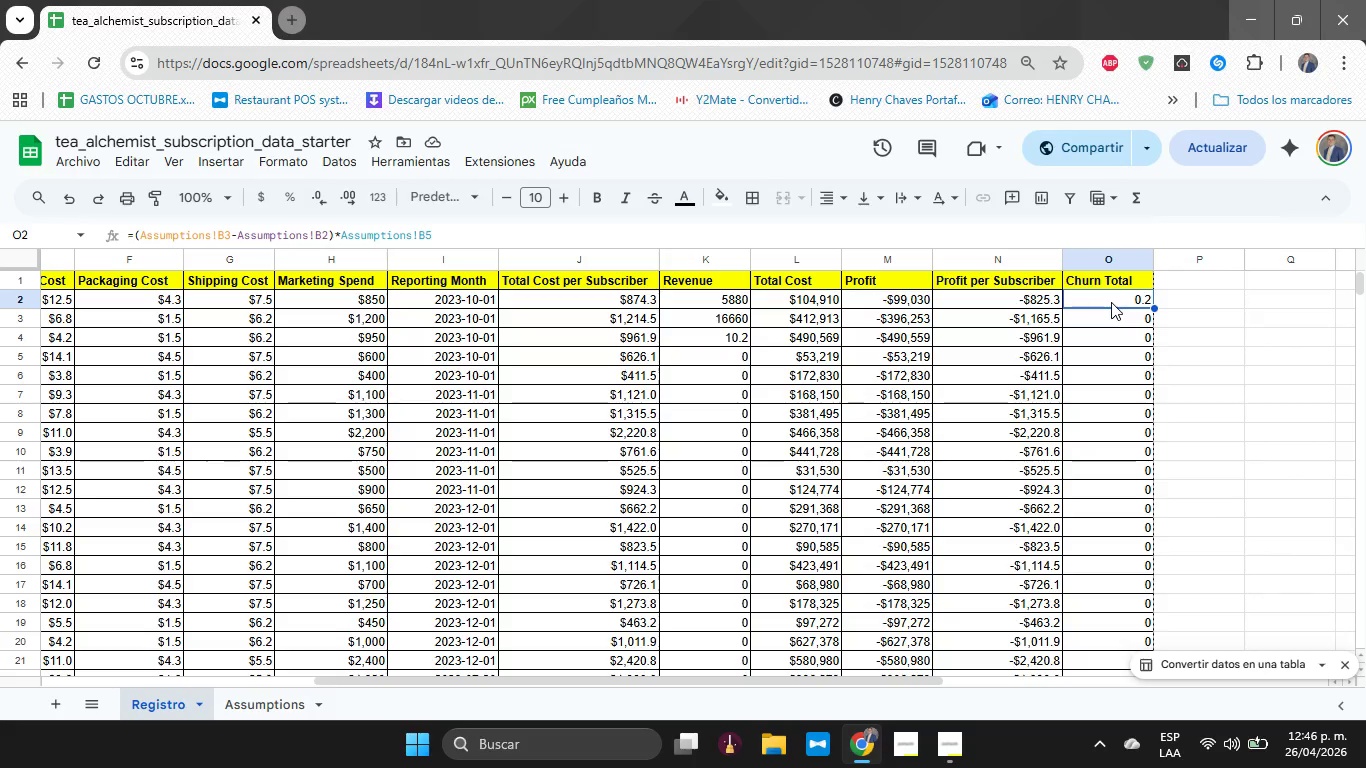 
left_click([268, 695])
 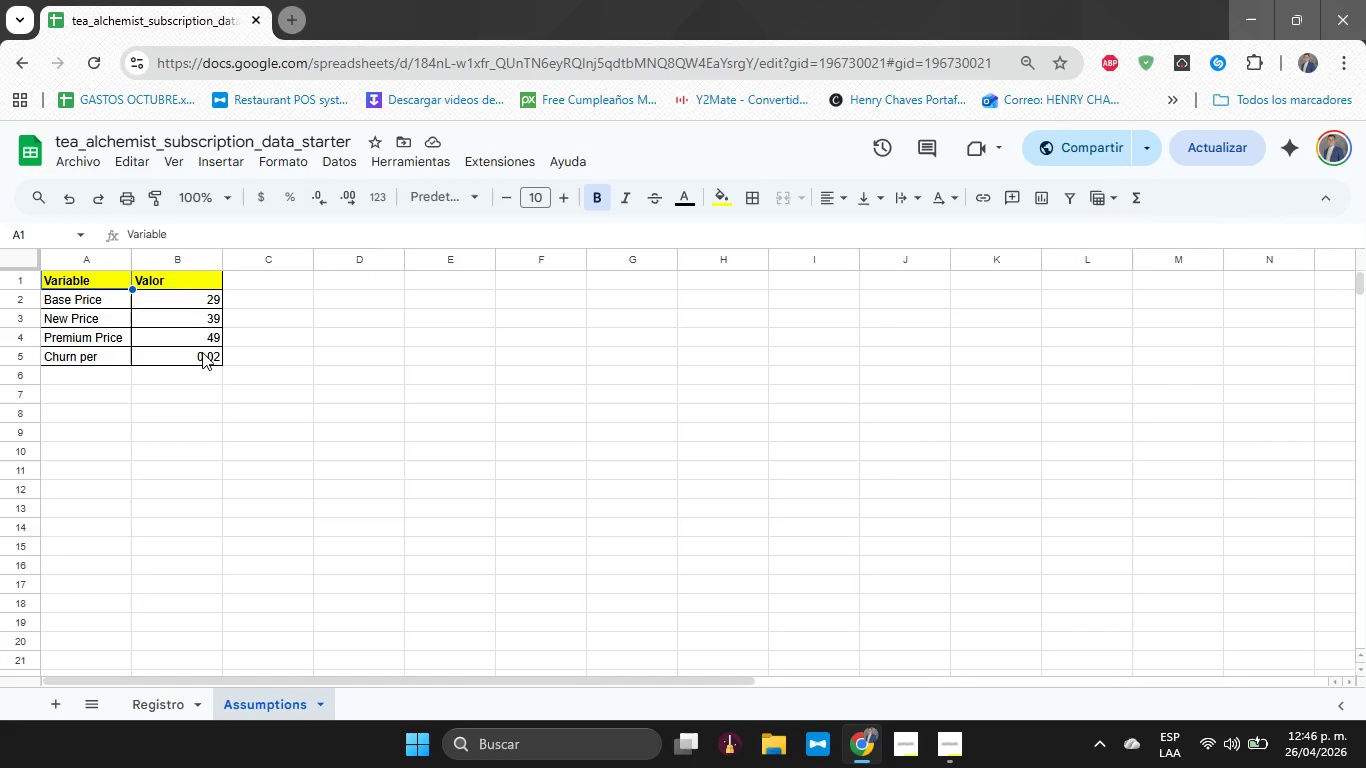 
left_click([213, 322])
 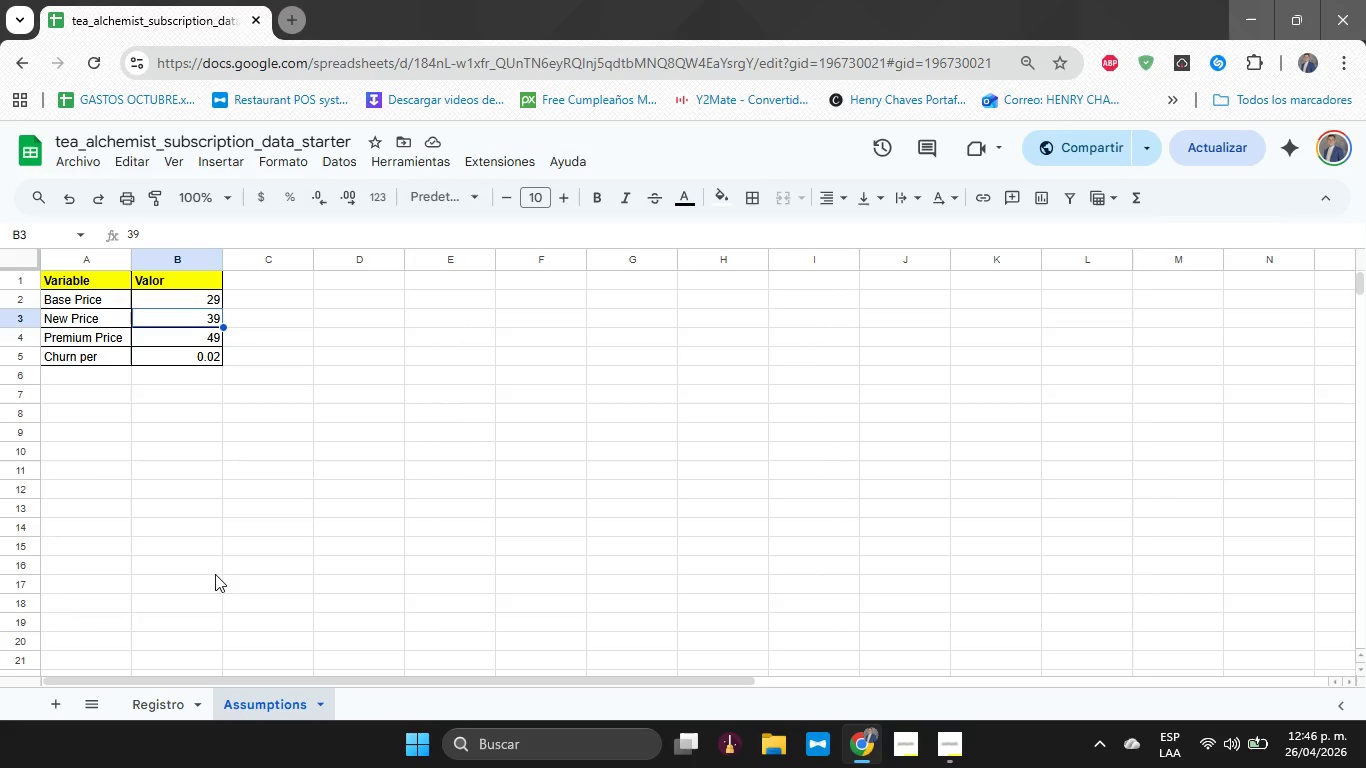 
wait(6.31)
 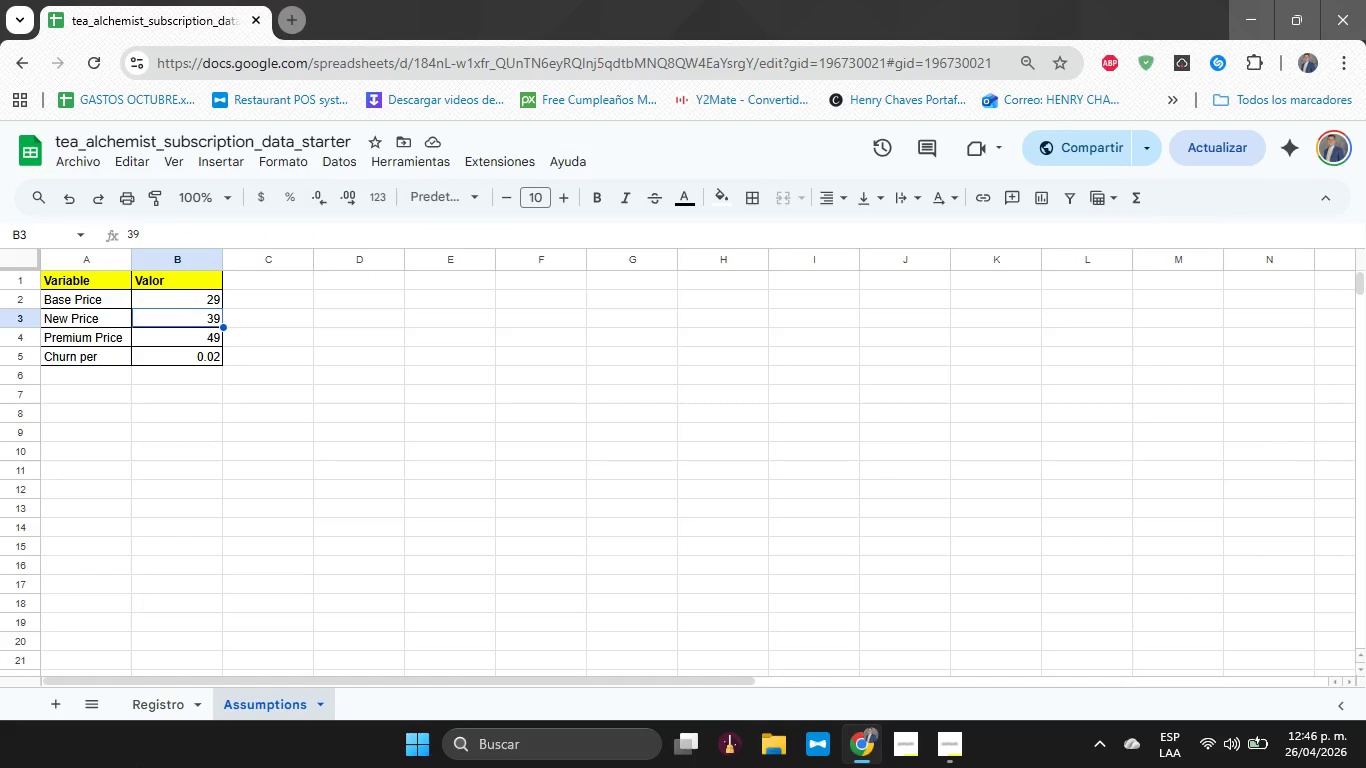 
left_click([101, 326])
 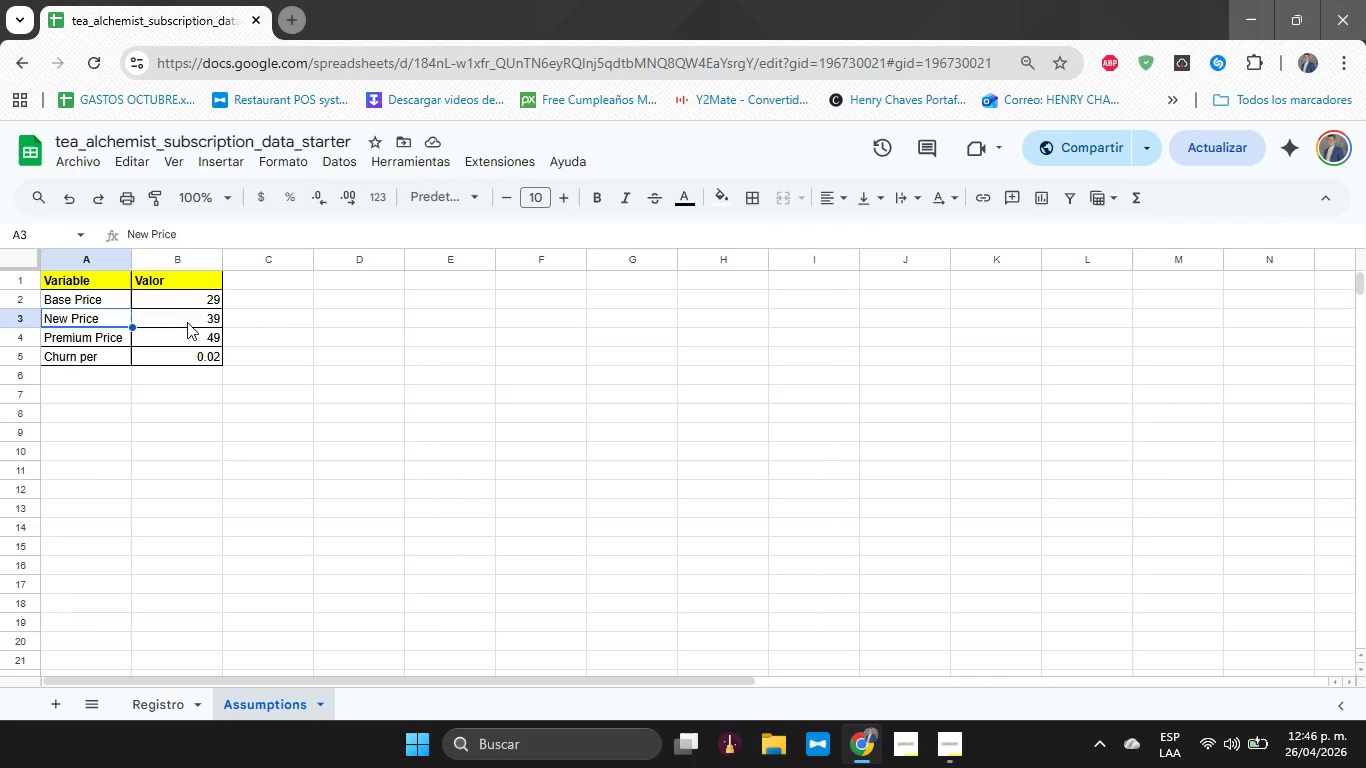 
left_click([187, 322])
 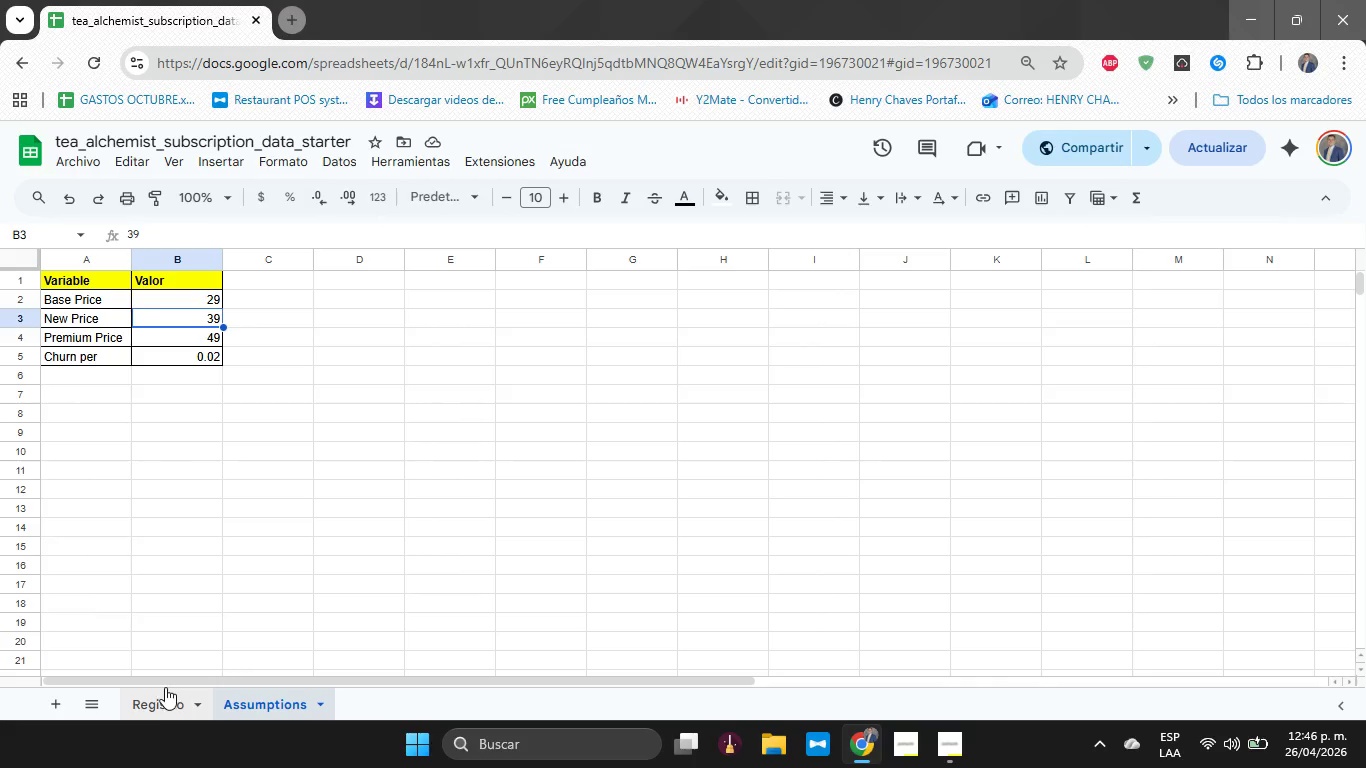 
double_click([159, 711])
 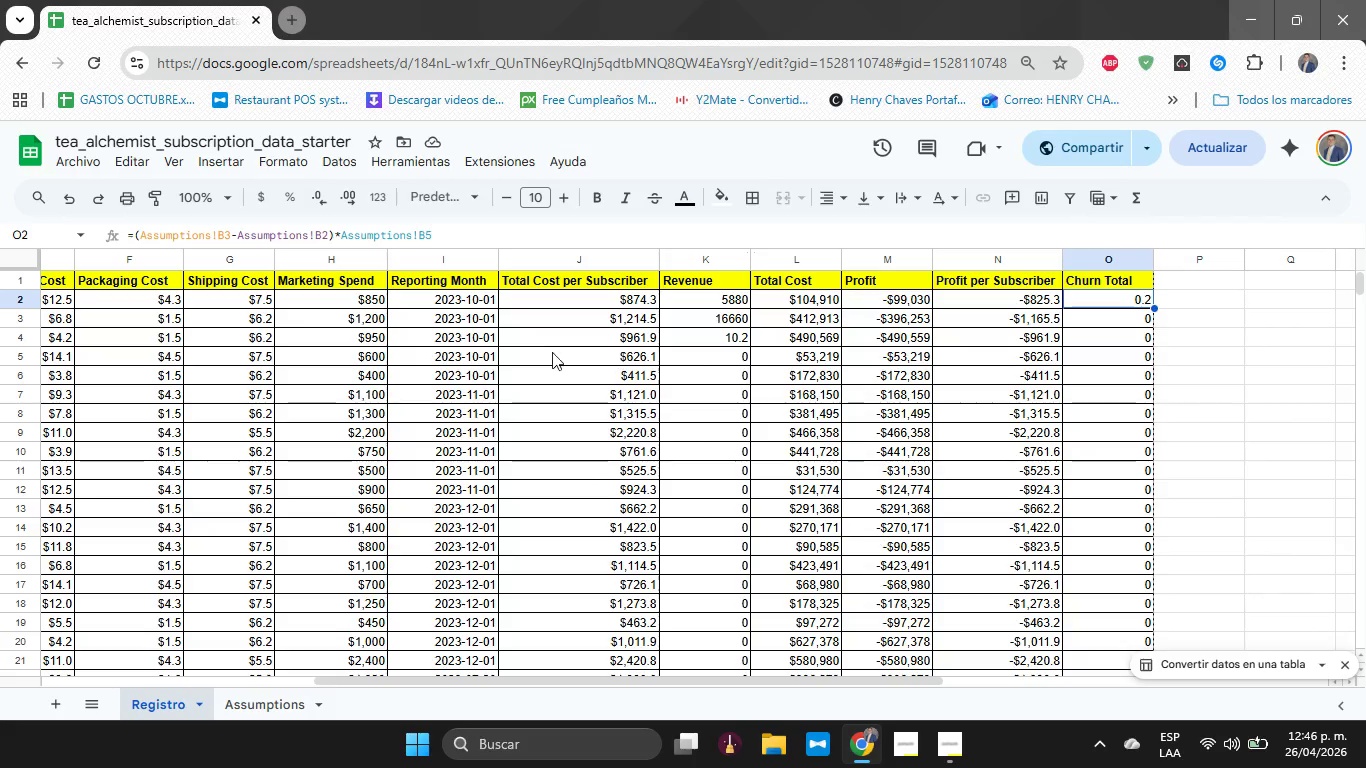 
left_click_drag(start_coordinate=[524, 682], to_coordinate=[560, 669])
 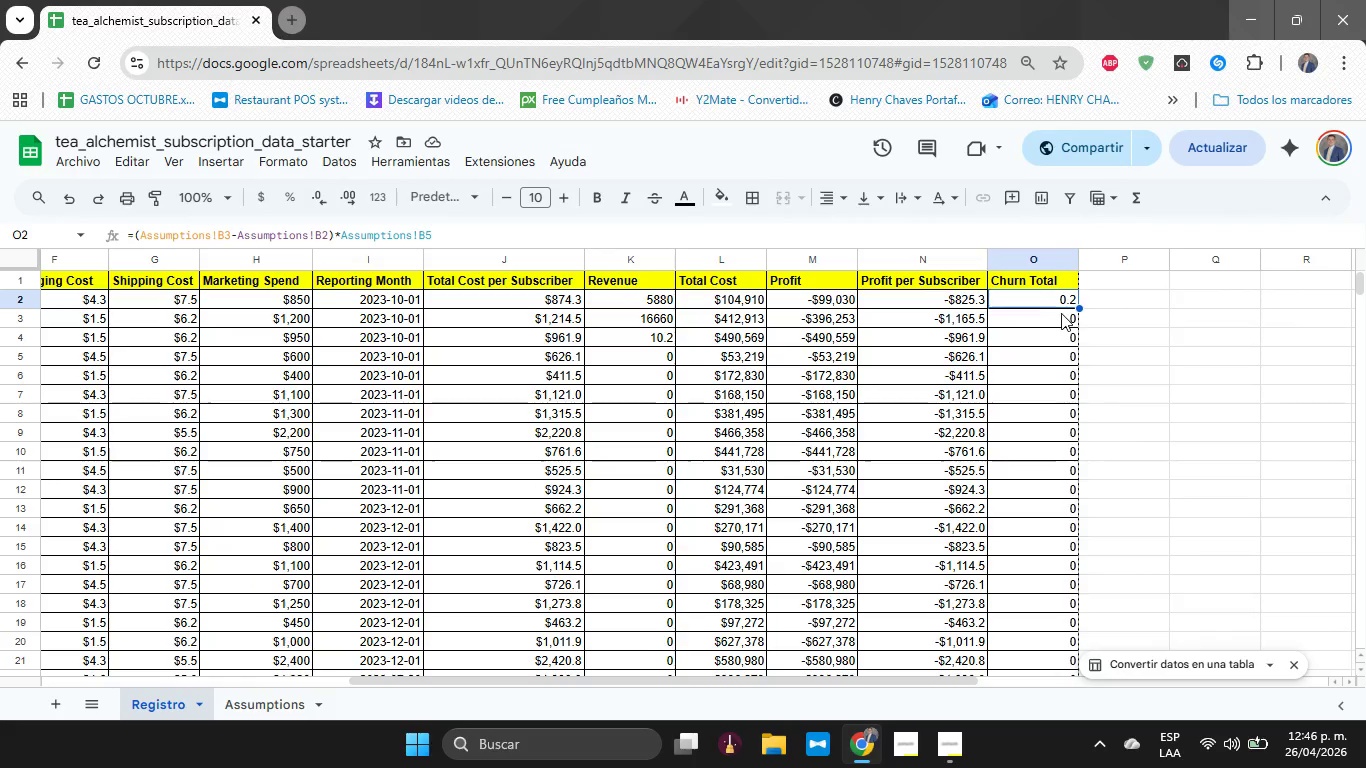 
left_click_drag(start_coordinate=[1079, 311], to_coordinate=[1079, 480])
 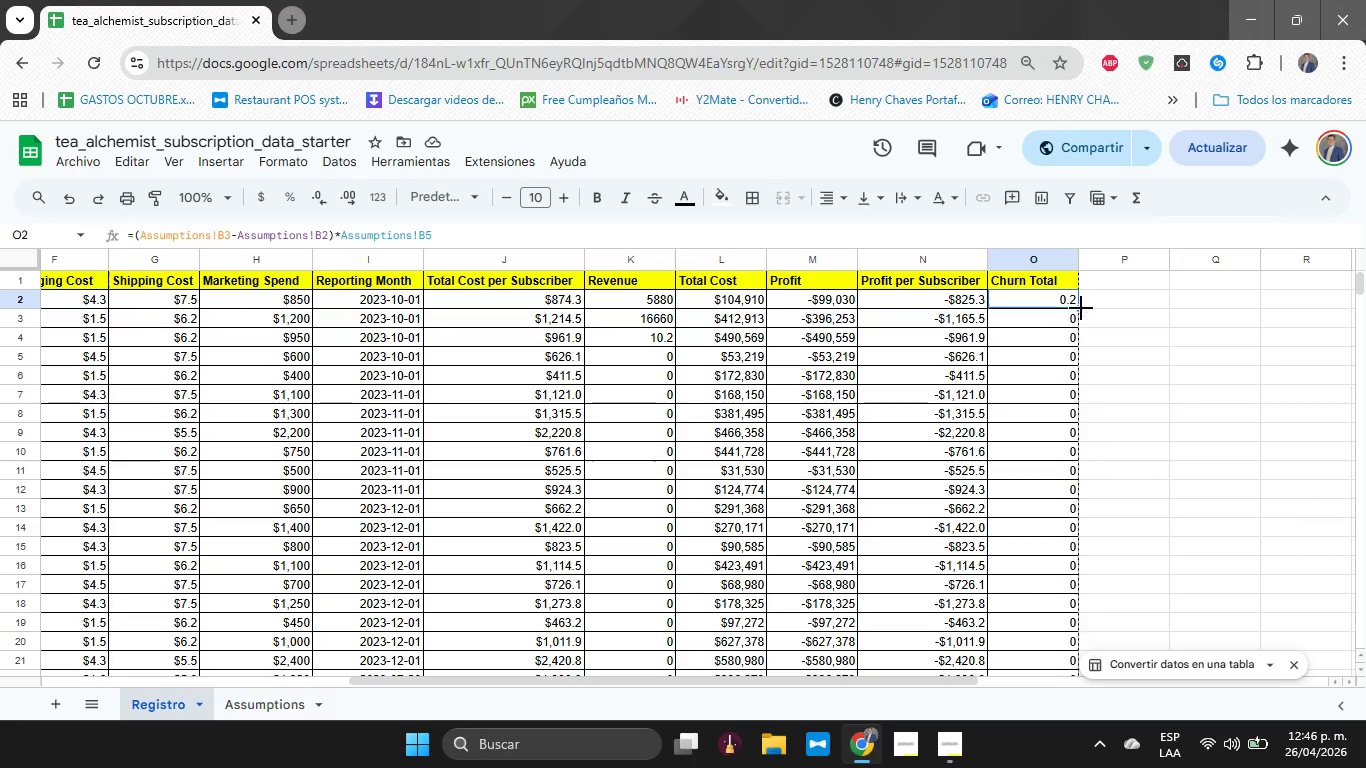 
left_click_drag(start_coordinate=[1079, 307], to_coordinate=[1066, 496])
 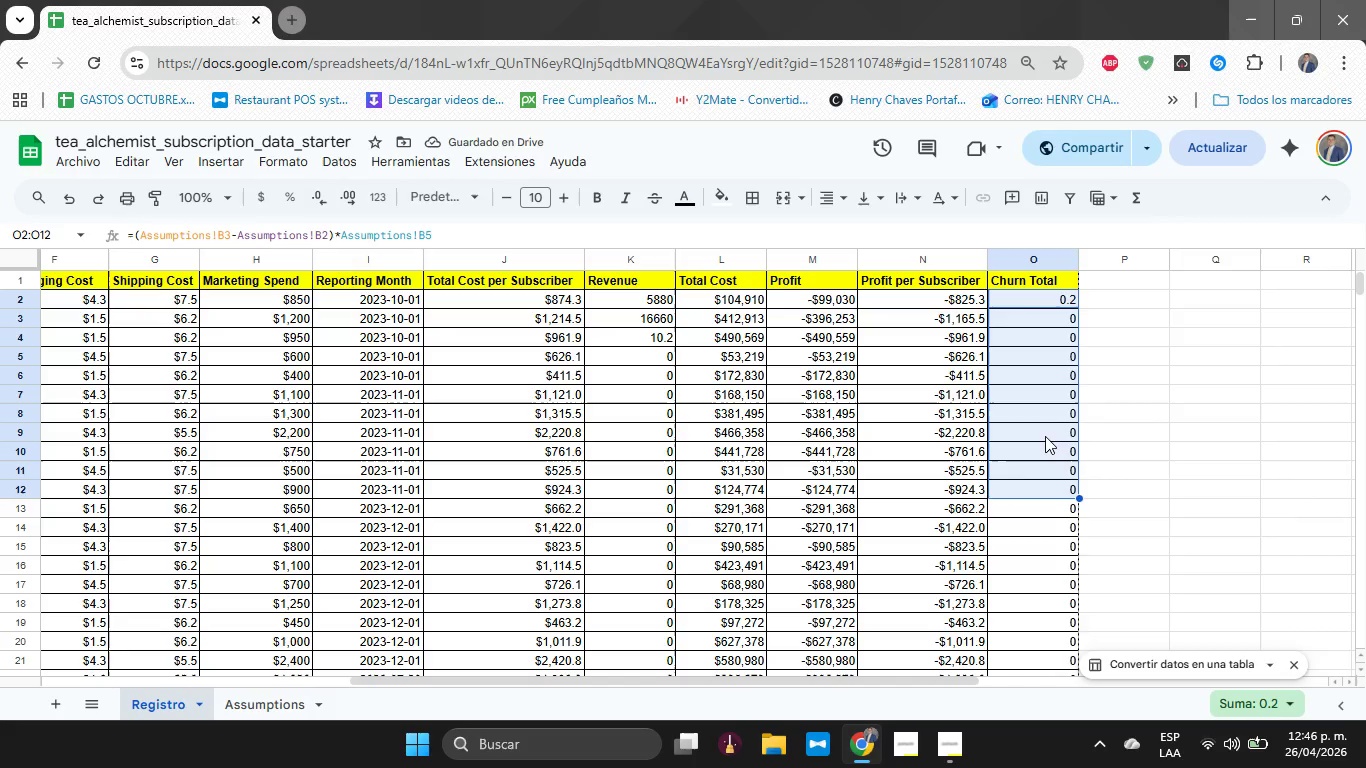 
wait(6.95)
 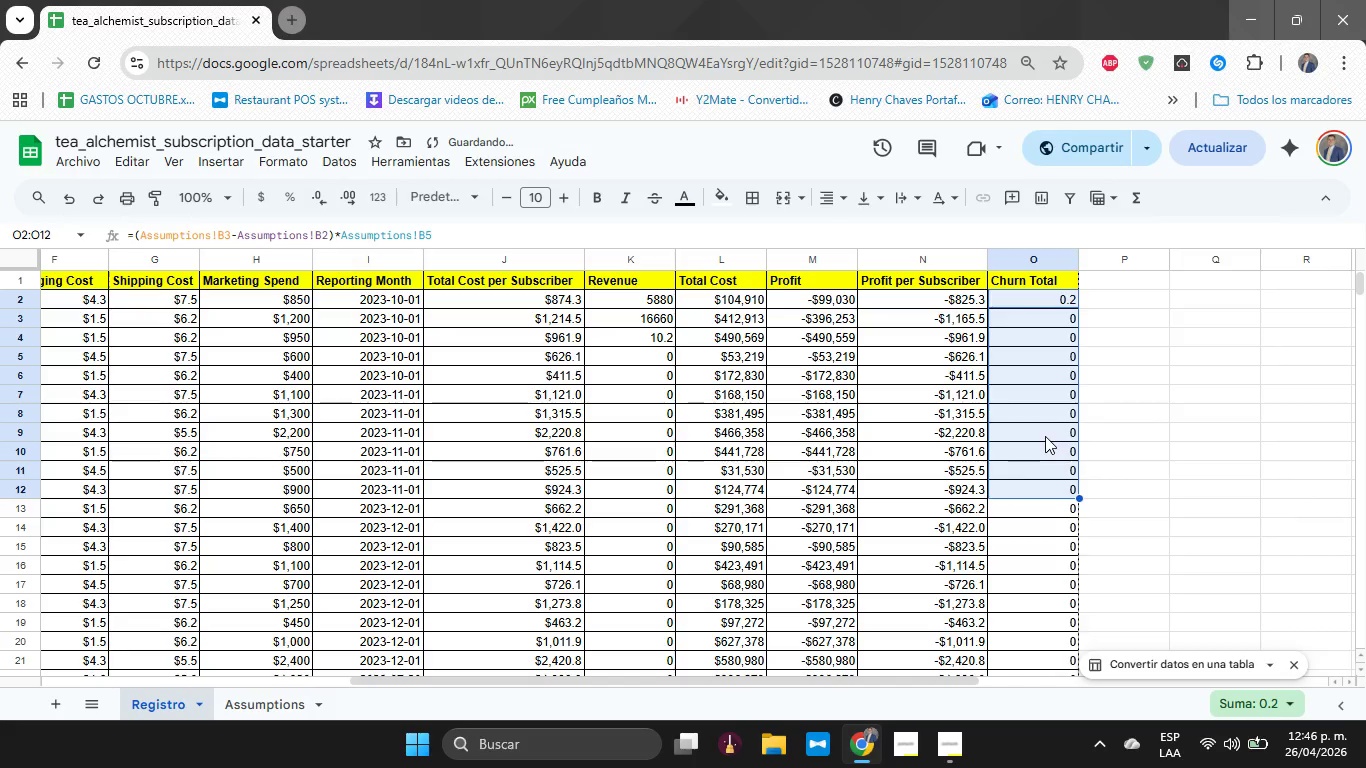 
left_click([956, 743])